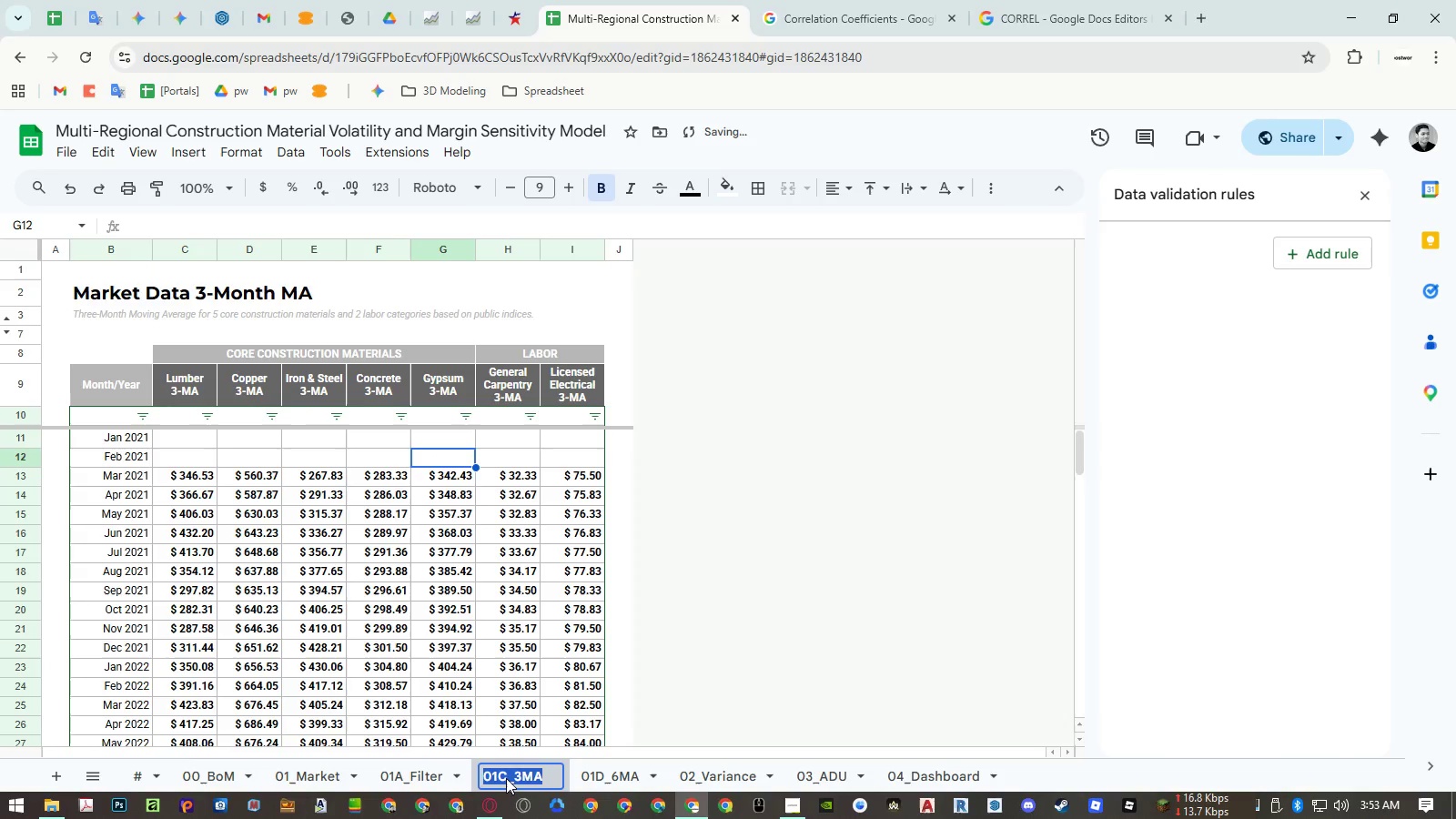 
triple_click([506, 778])
 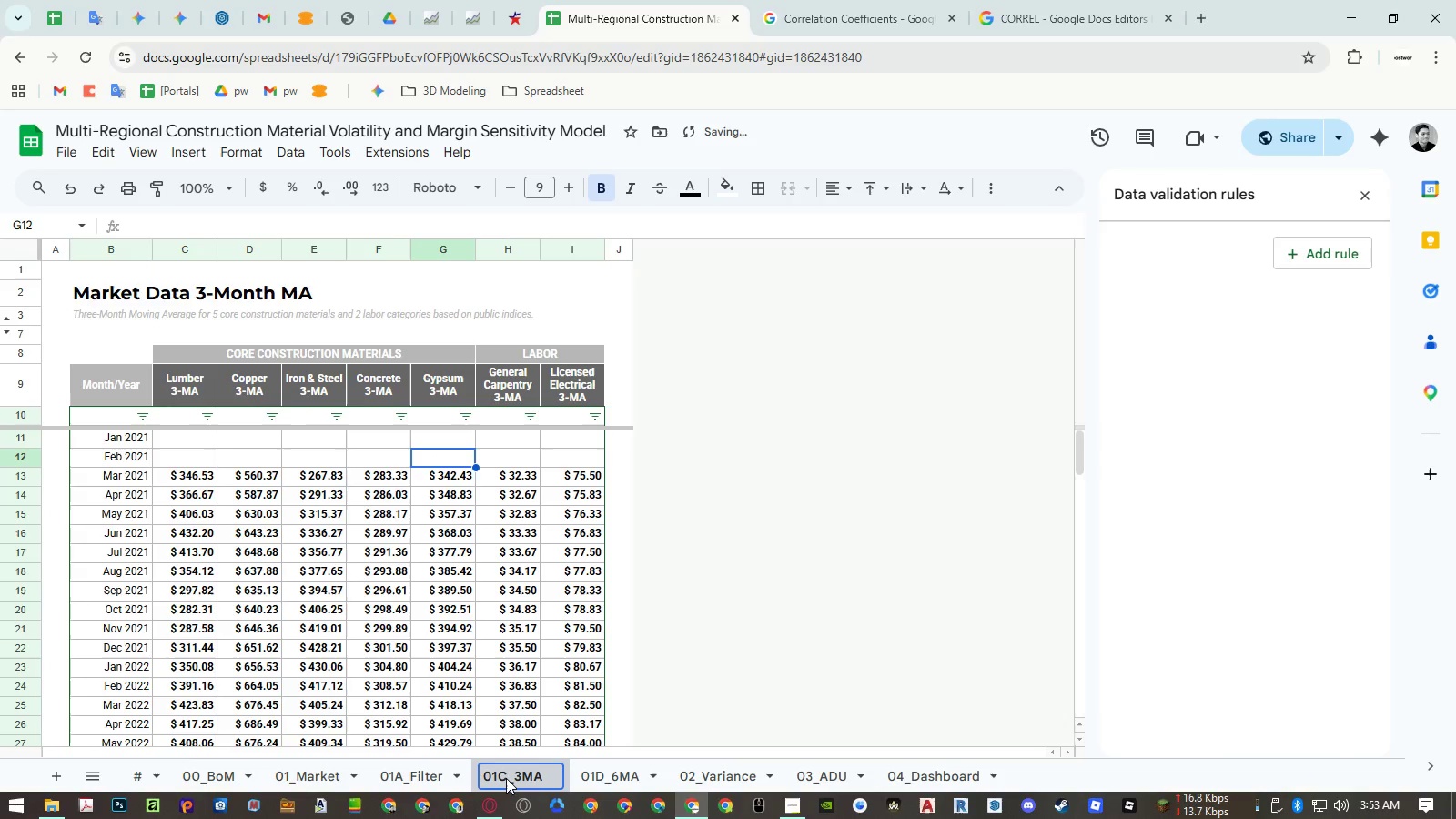 
left_click_drag(start_coordinate=[506, 778], to_coordinate=[500, 778])
 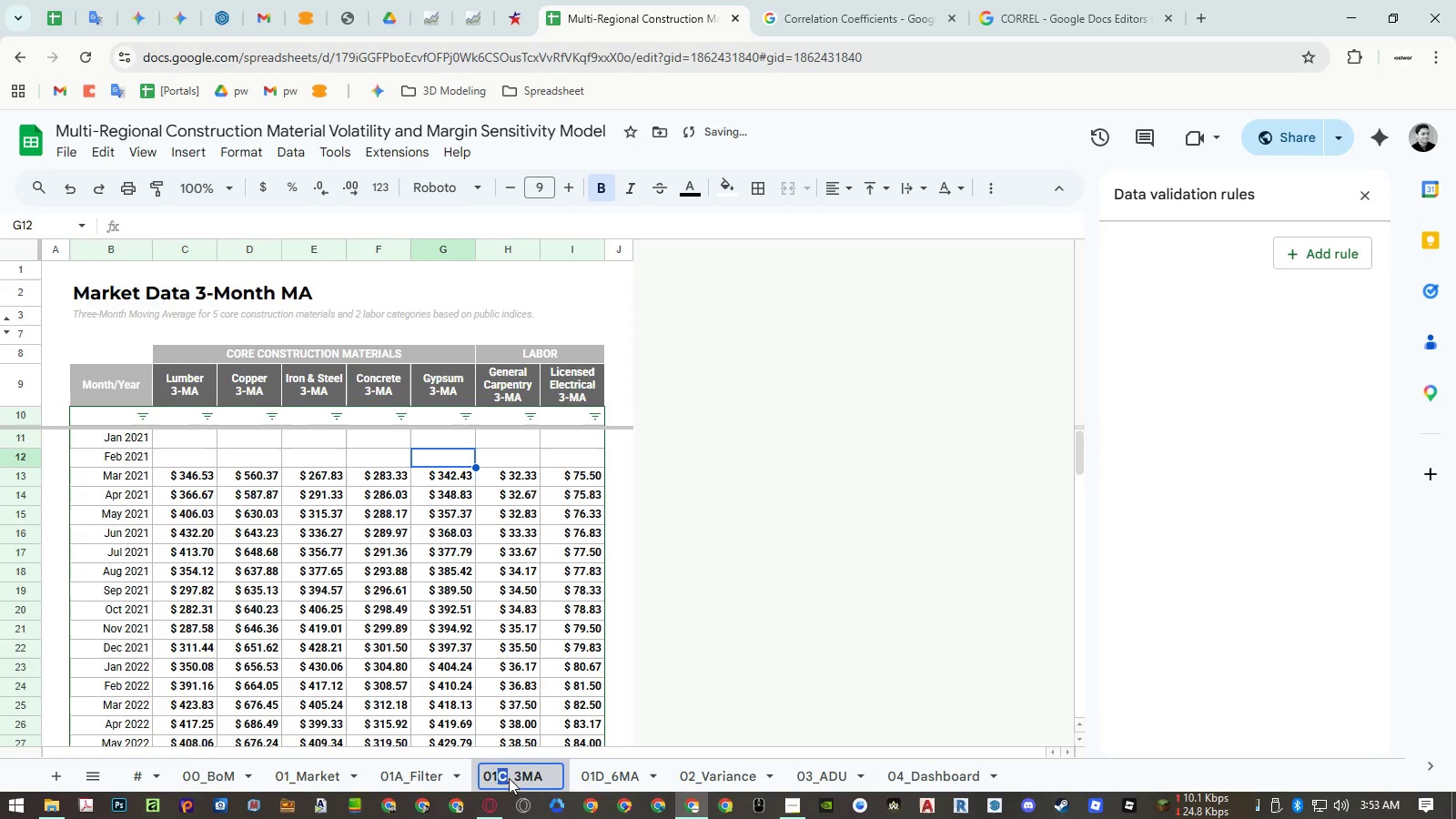 
key(B)
 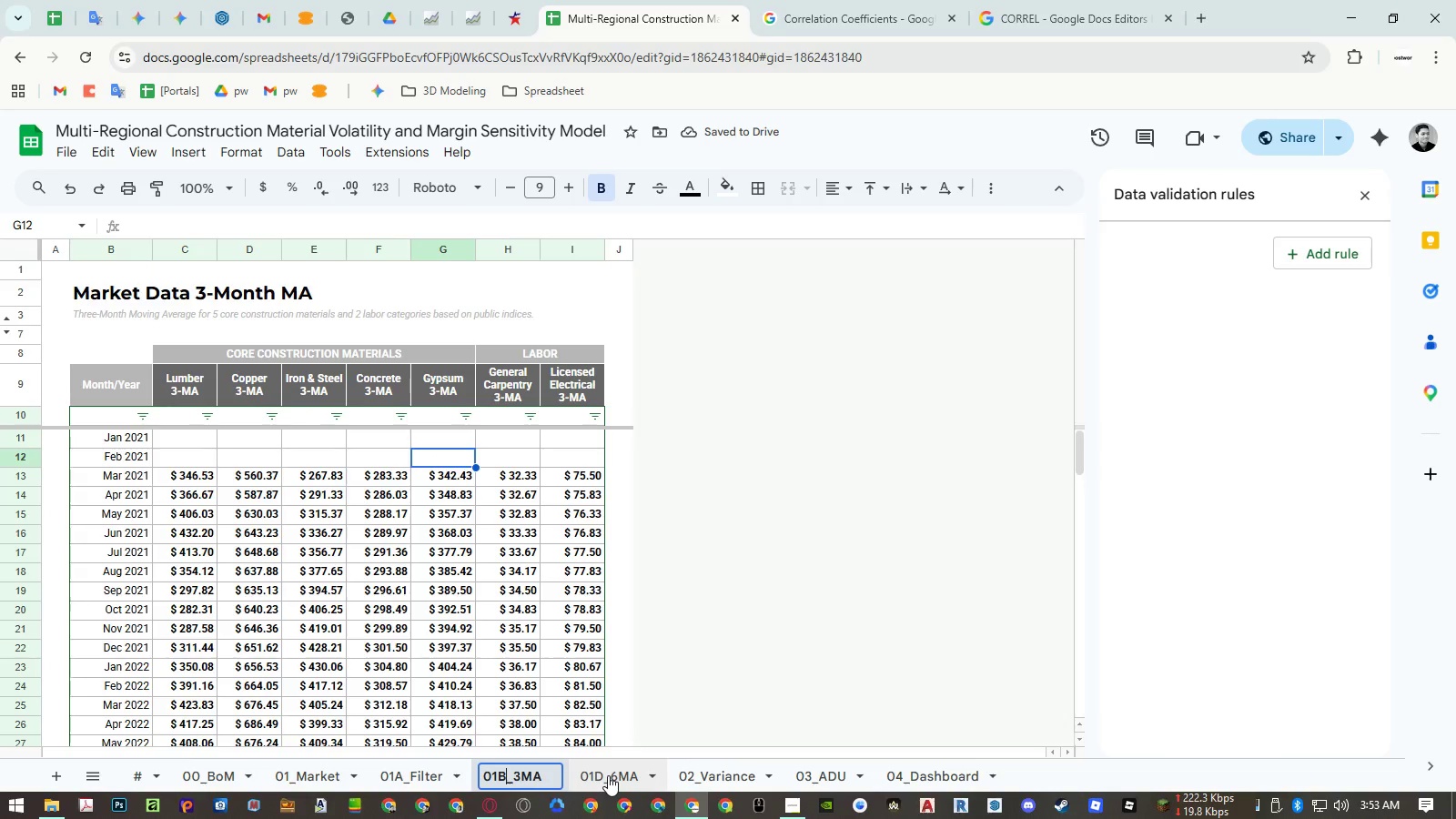 
double_click([609, 775])
 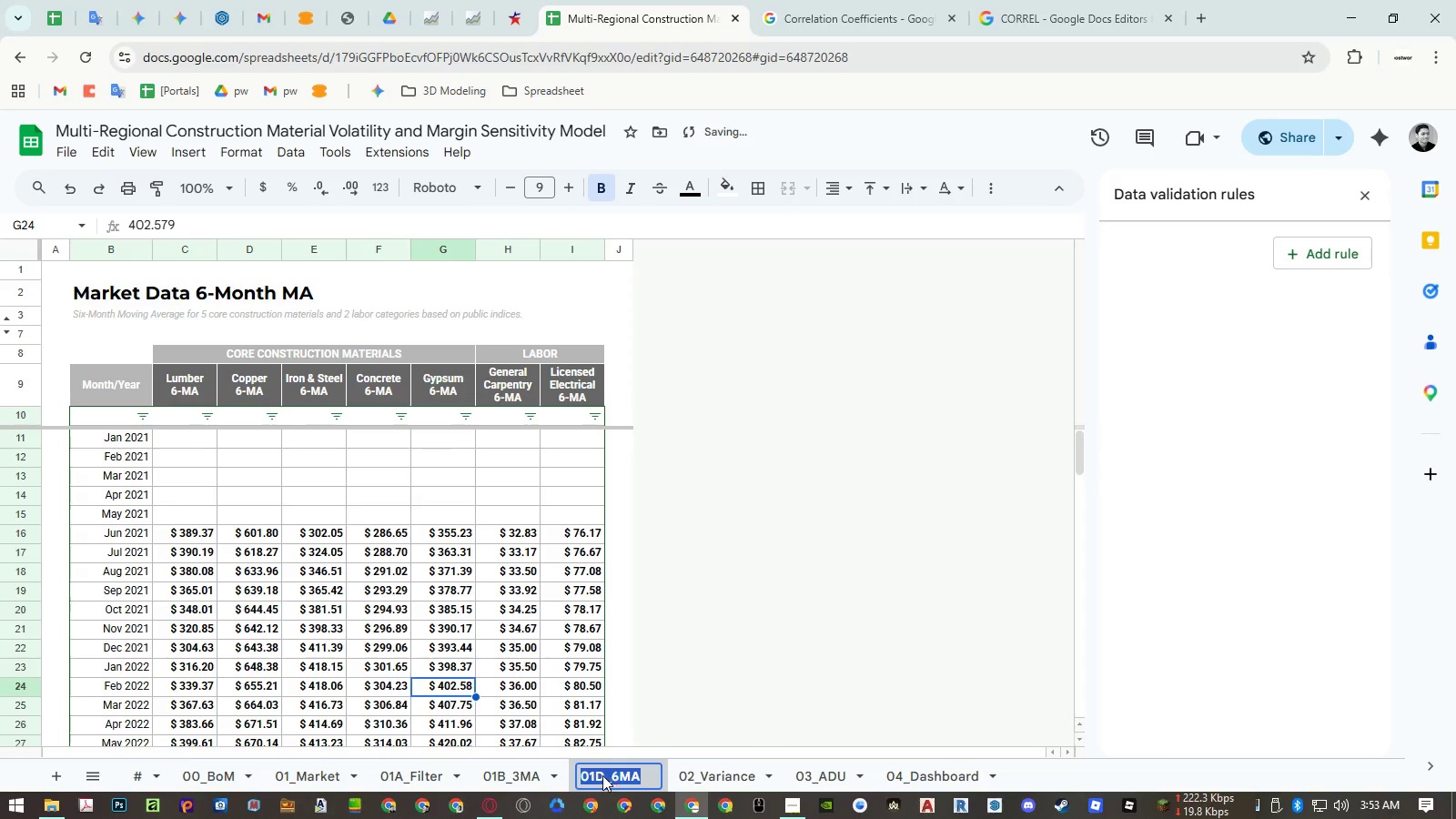 
triple_click([602, 775])
 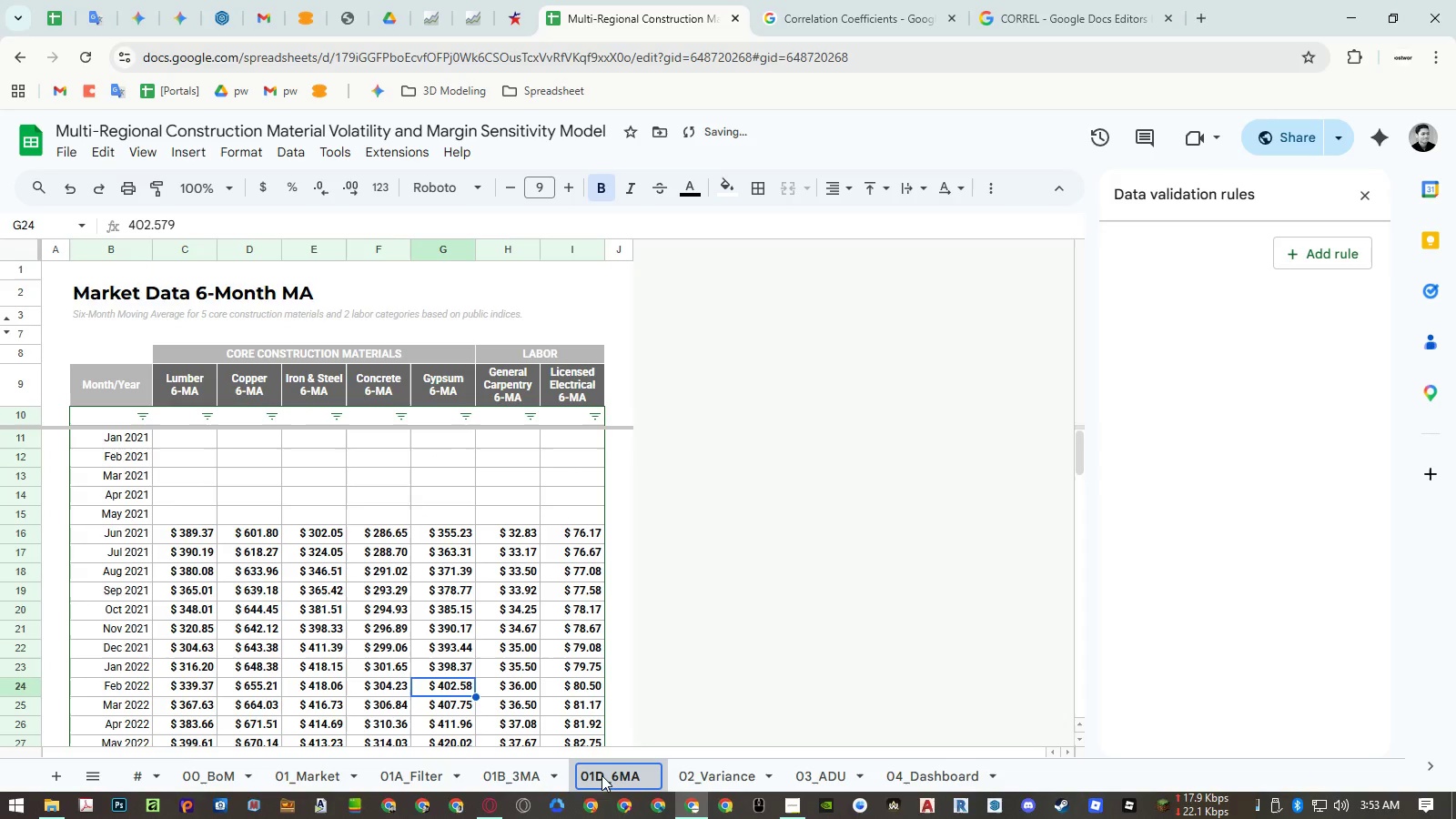 
left_click_drag(start_coordinate=[602, 775], to_coordinate=[596, 776])
 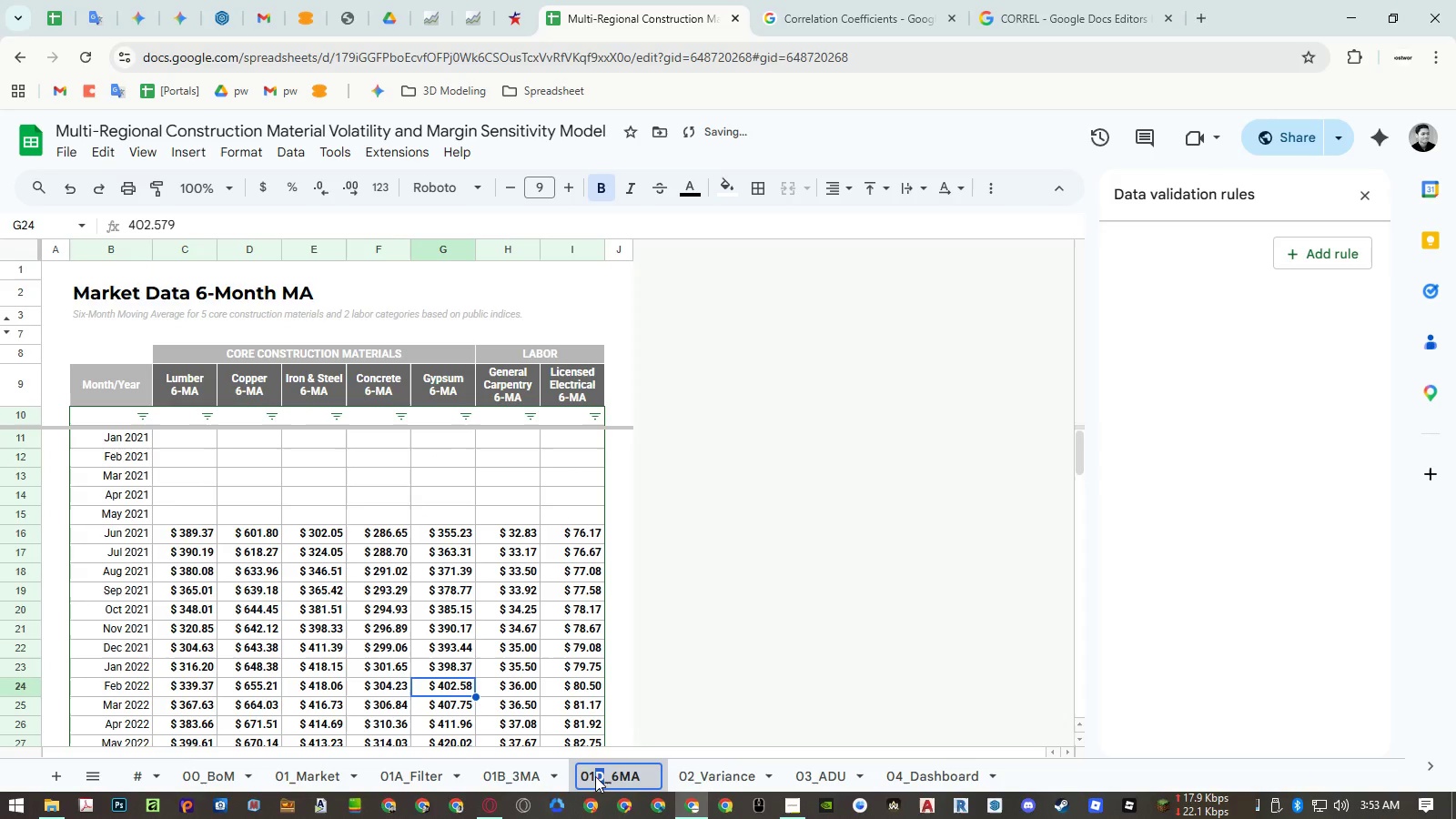 
key(C)
 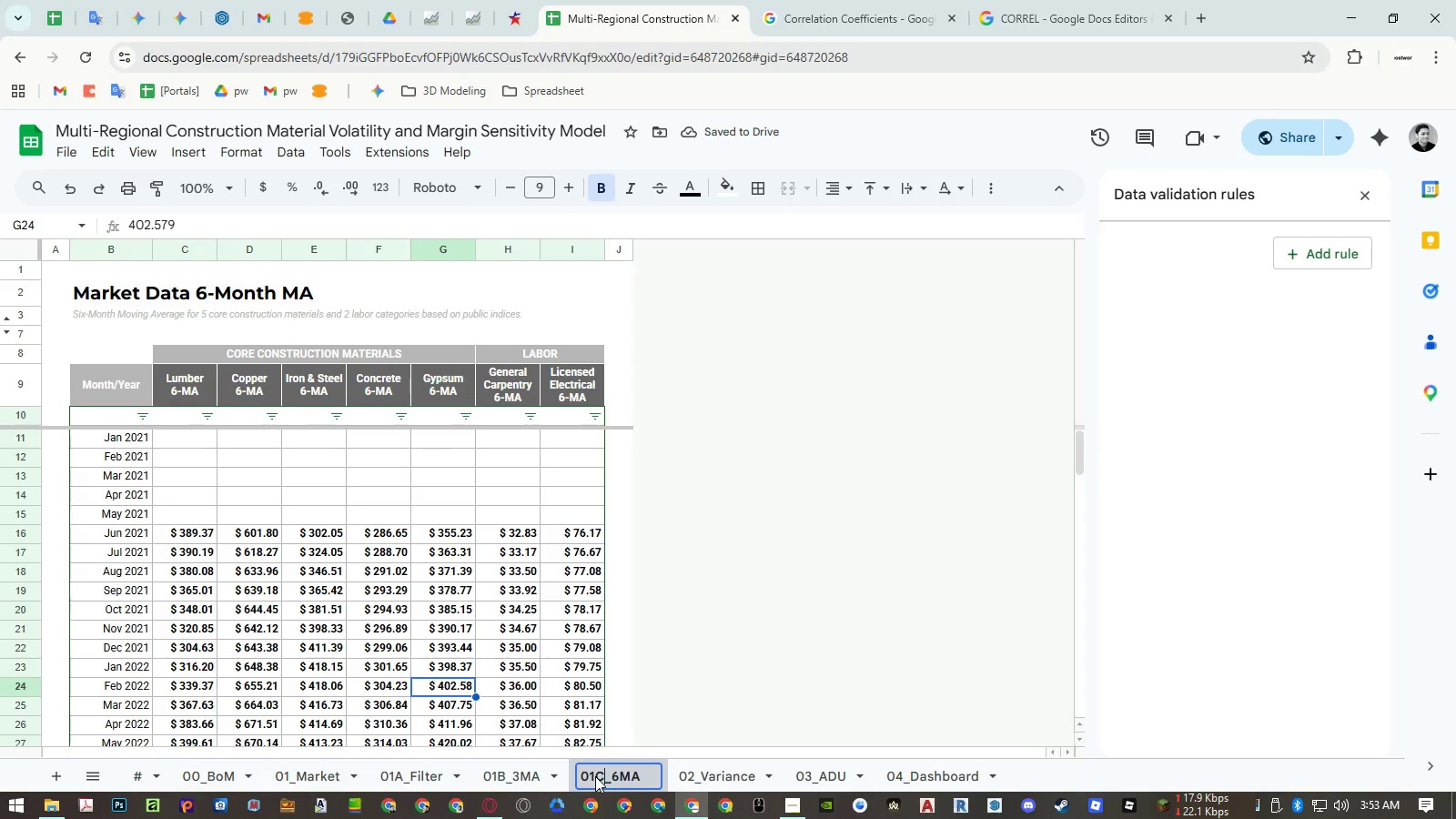 
key(CapsLock)
 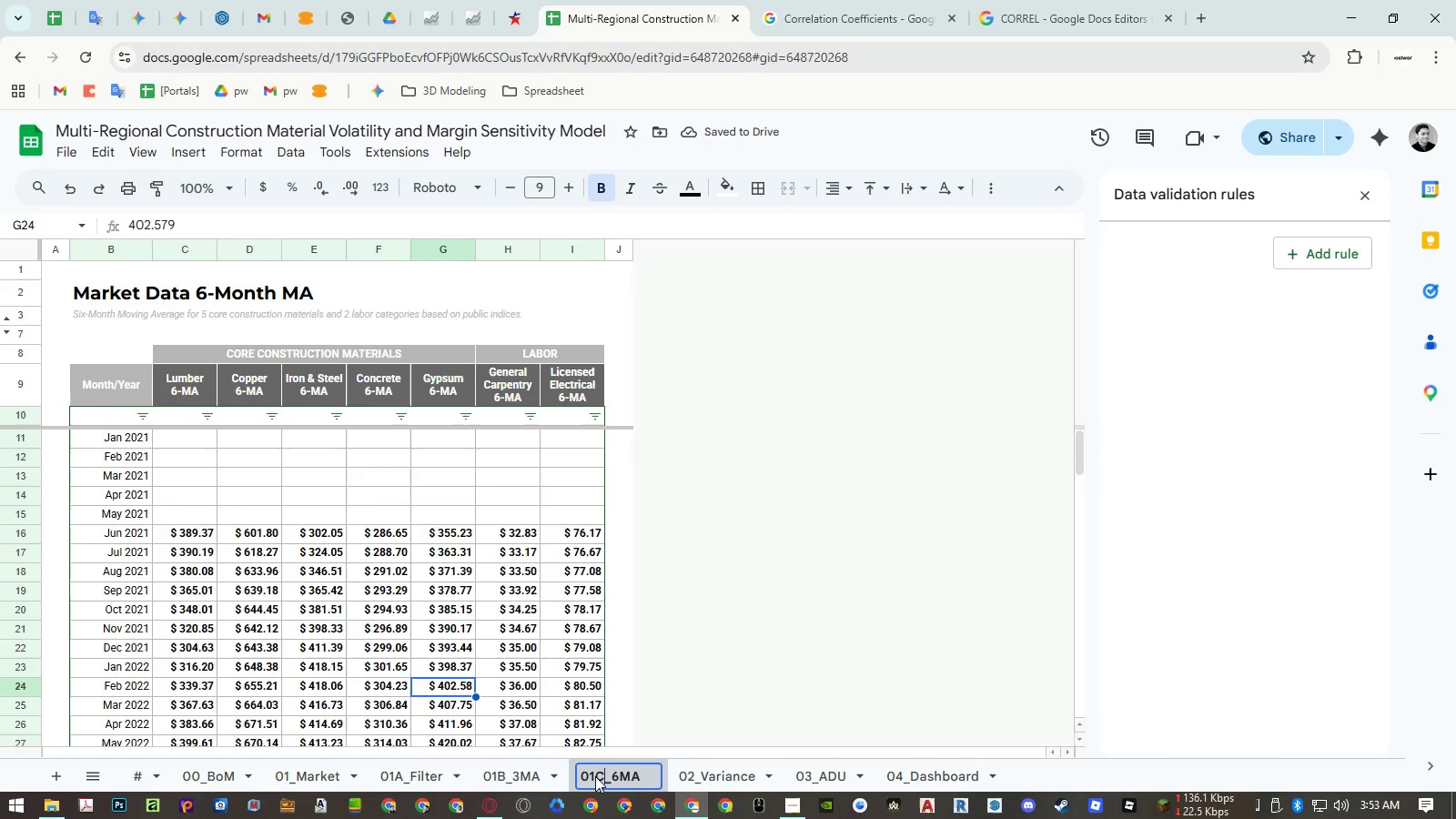 
key(C)
 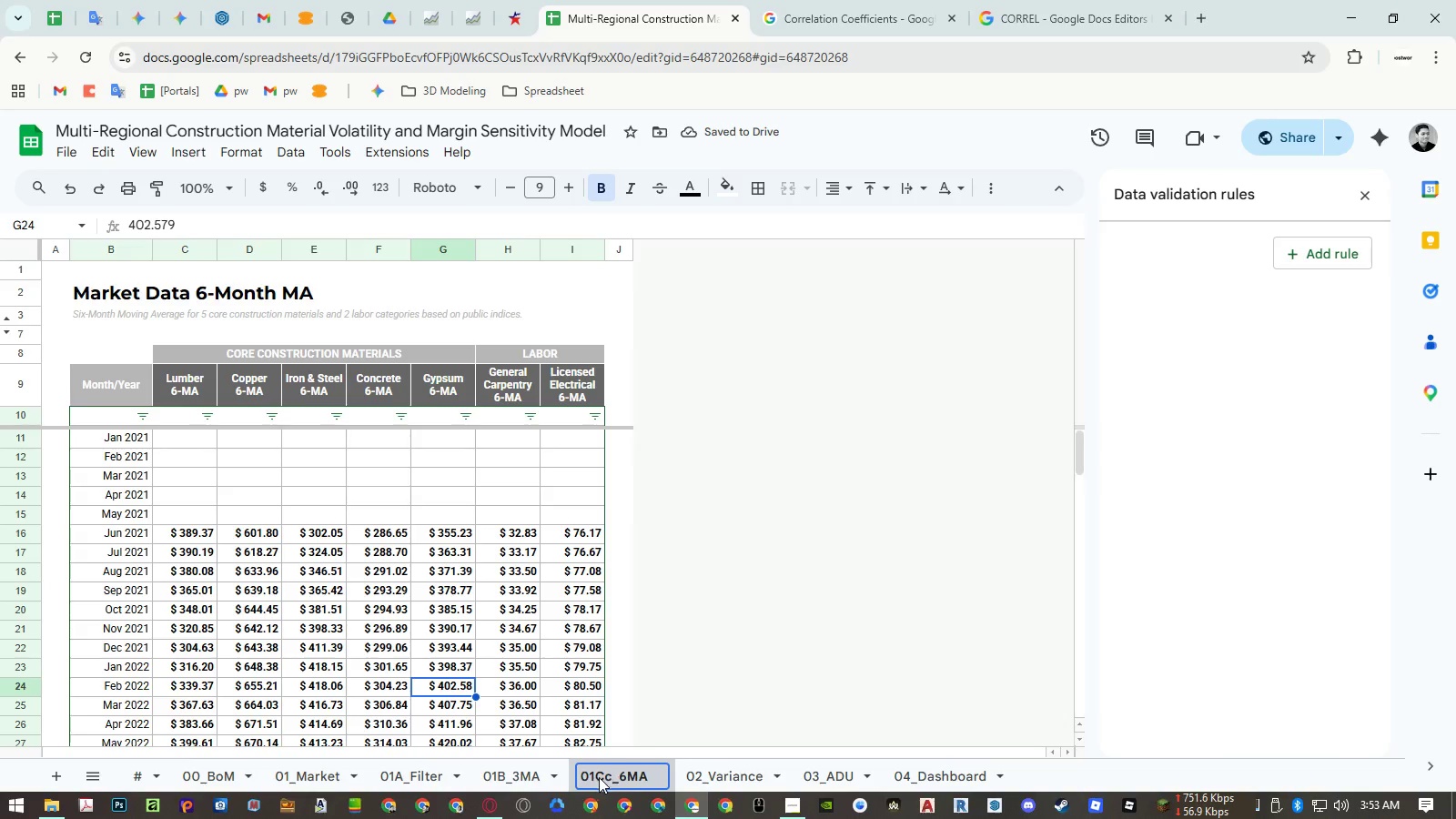 
key(Backspace)
 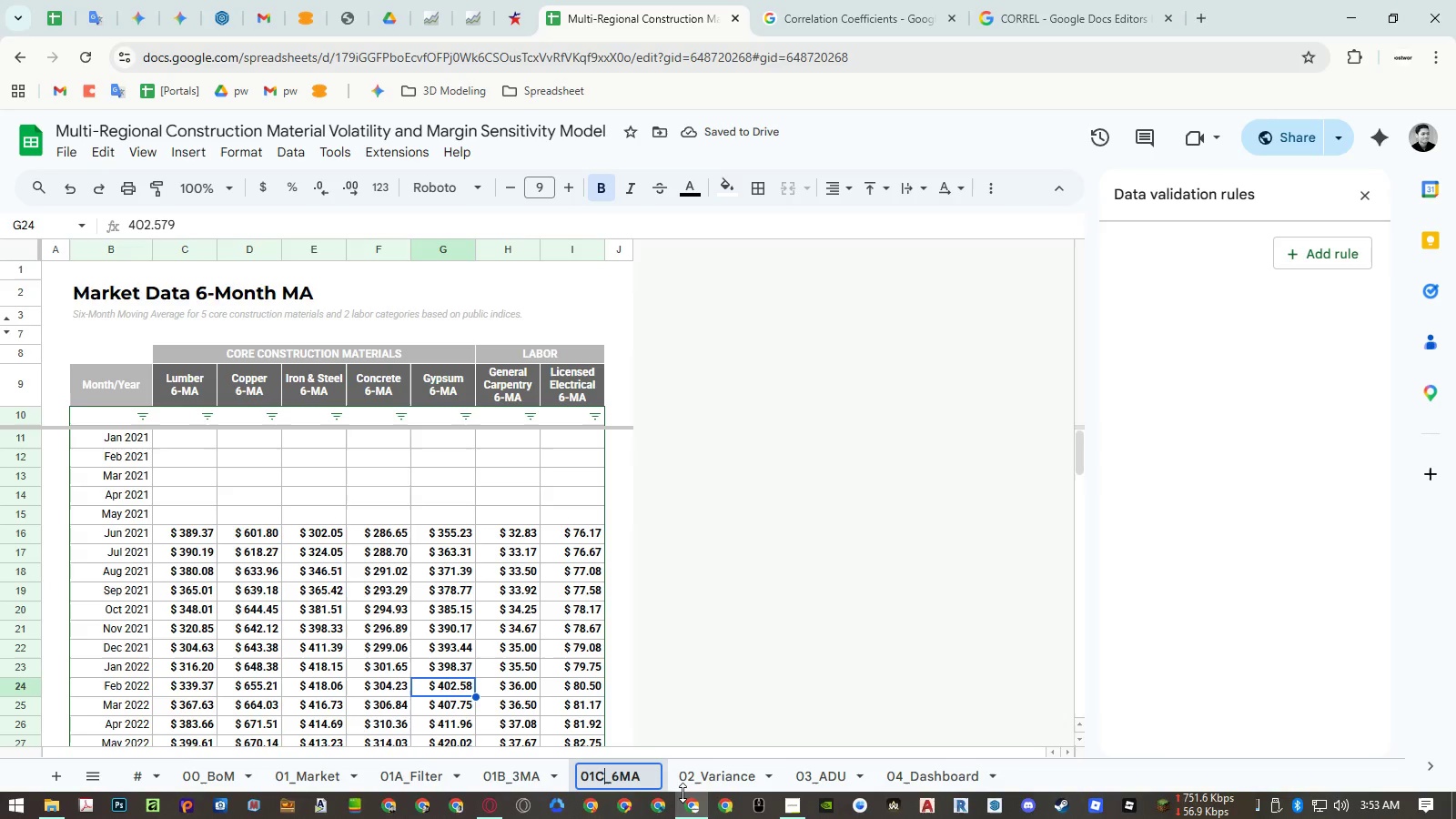 
key(Enter)
 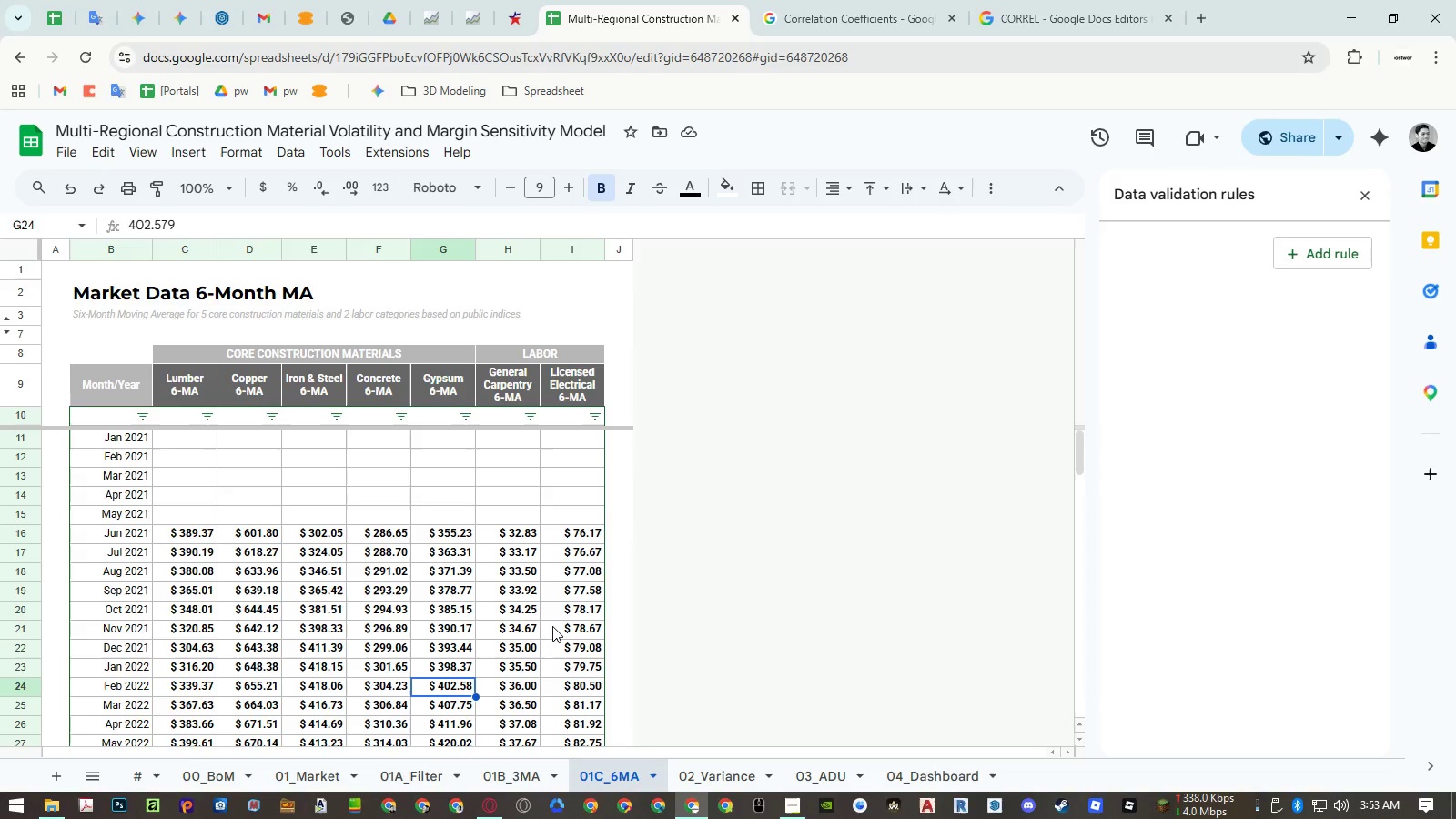 
wait(11.2)
 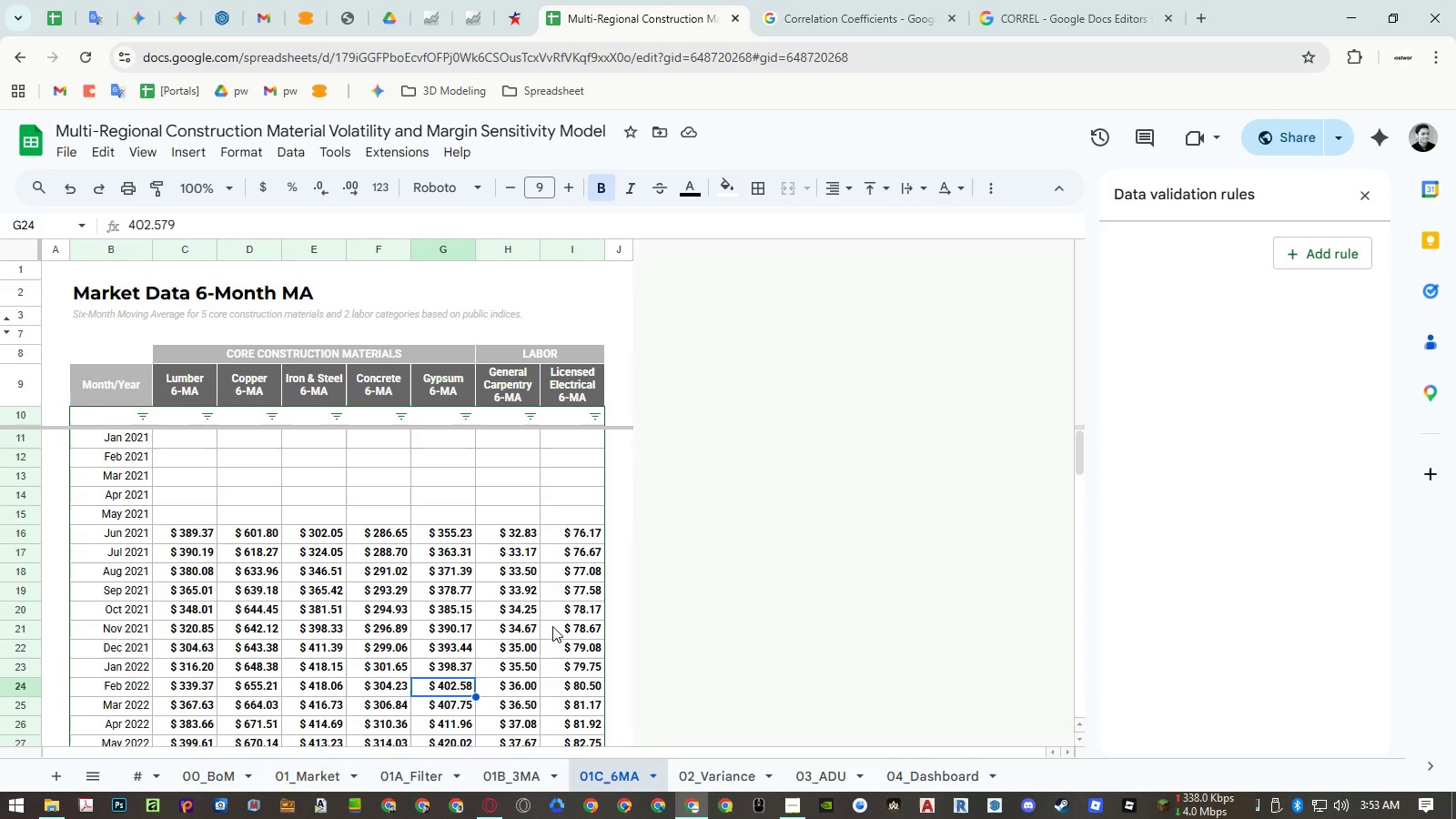 
left_click([791, 798])